 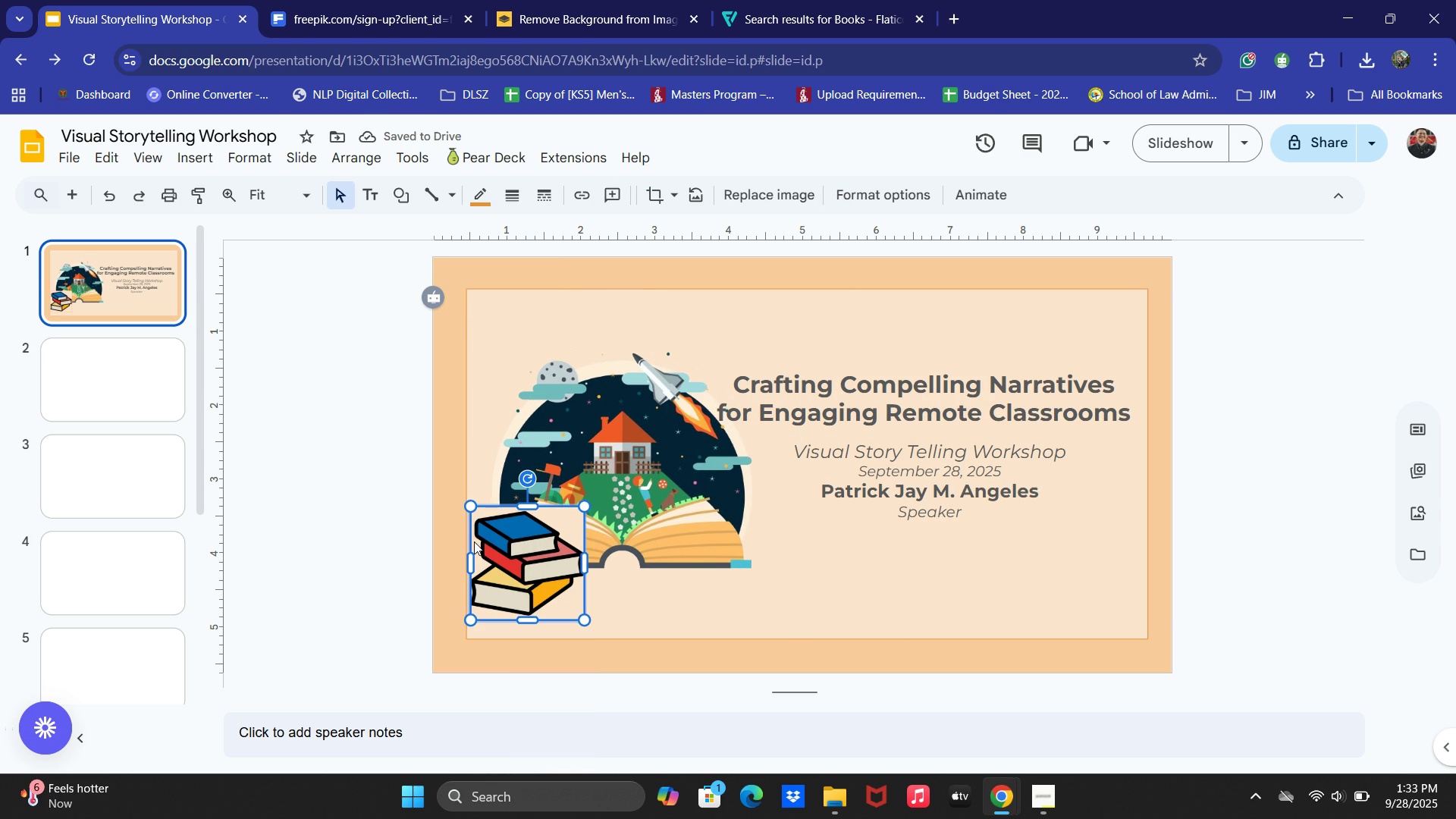 
key(Backspace)
 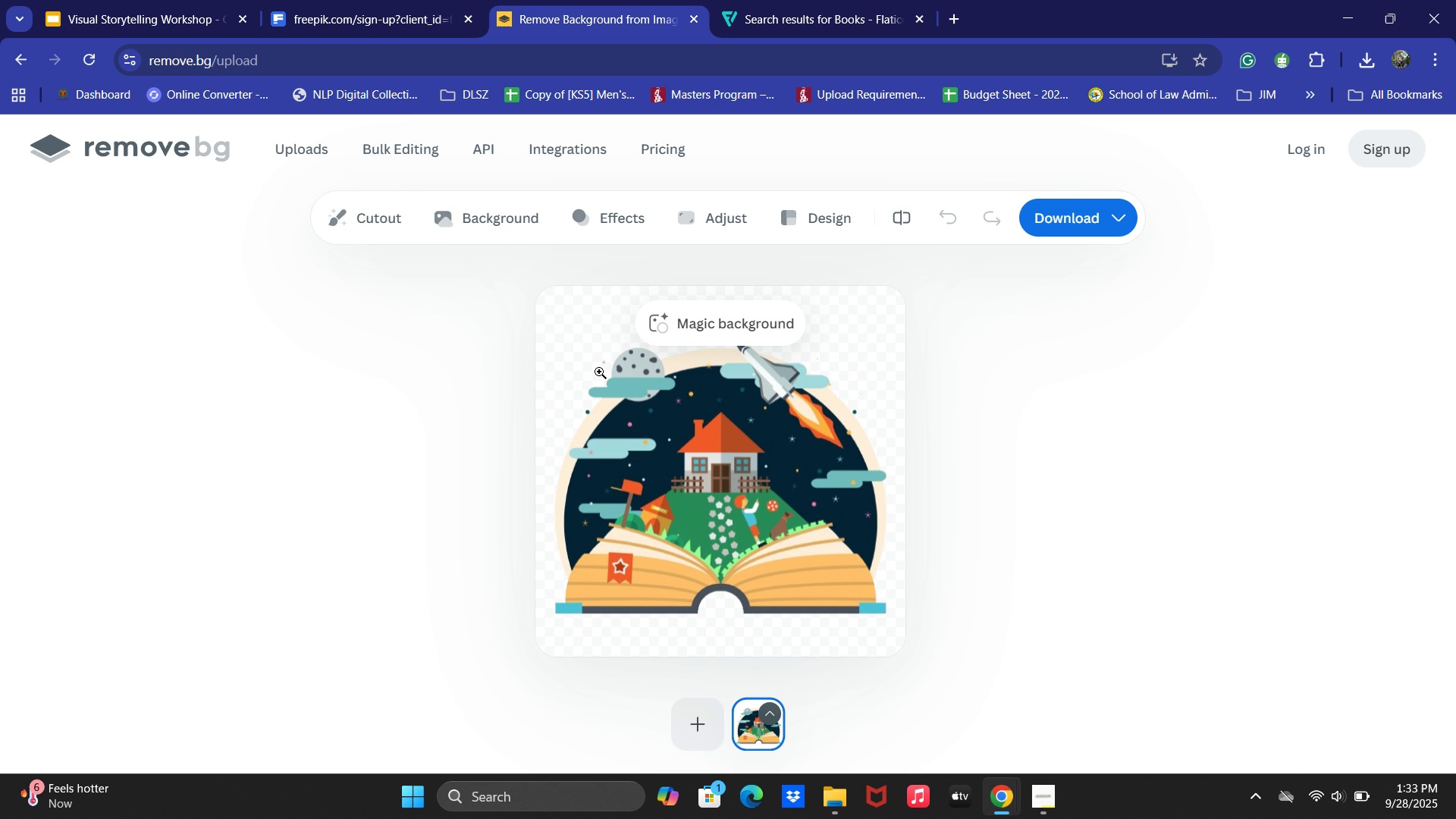 
wait(6.16)
 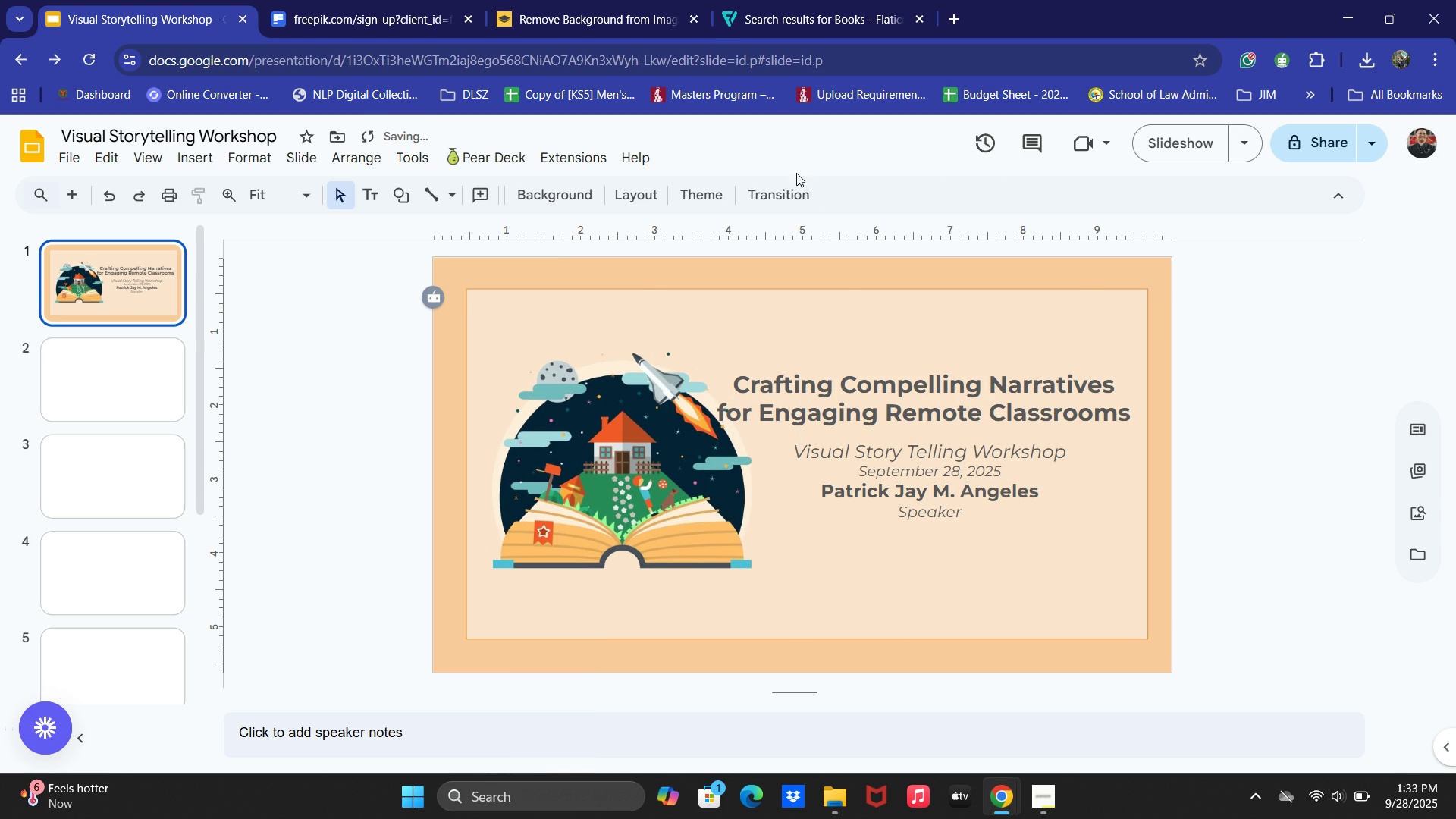 
left_click([298, 161])
 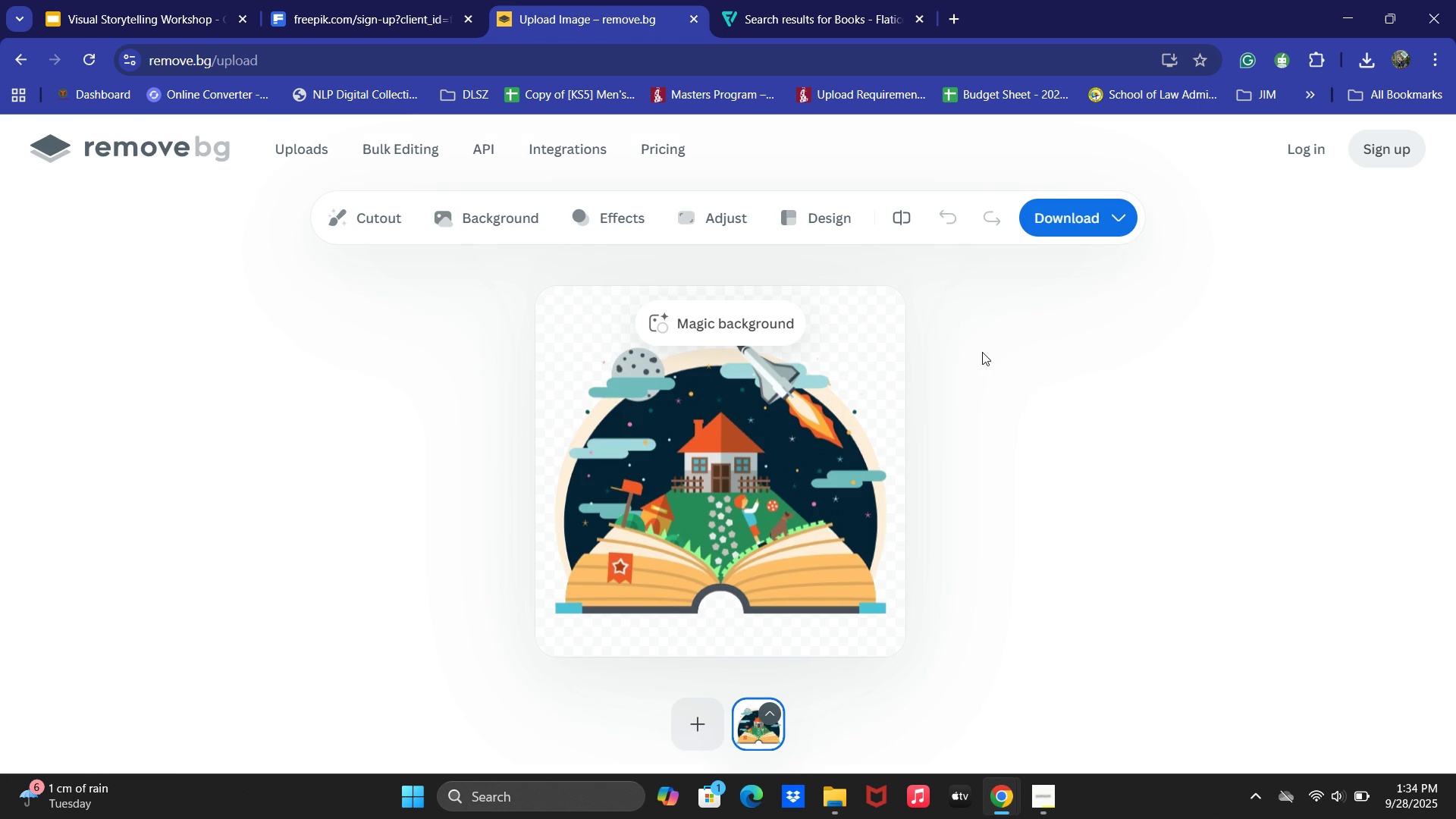 
wait(7.25)
 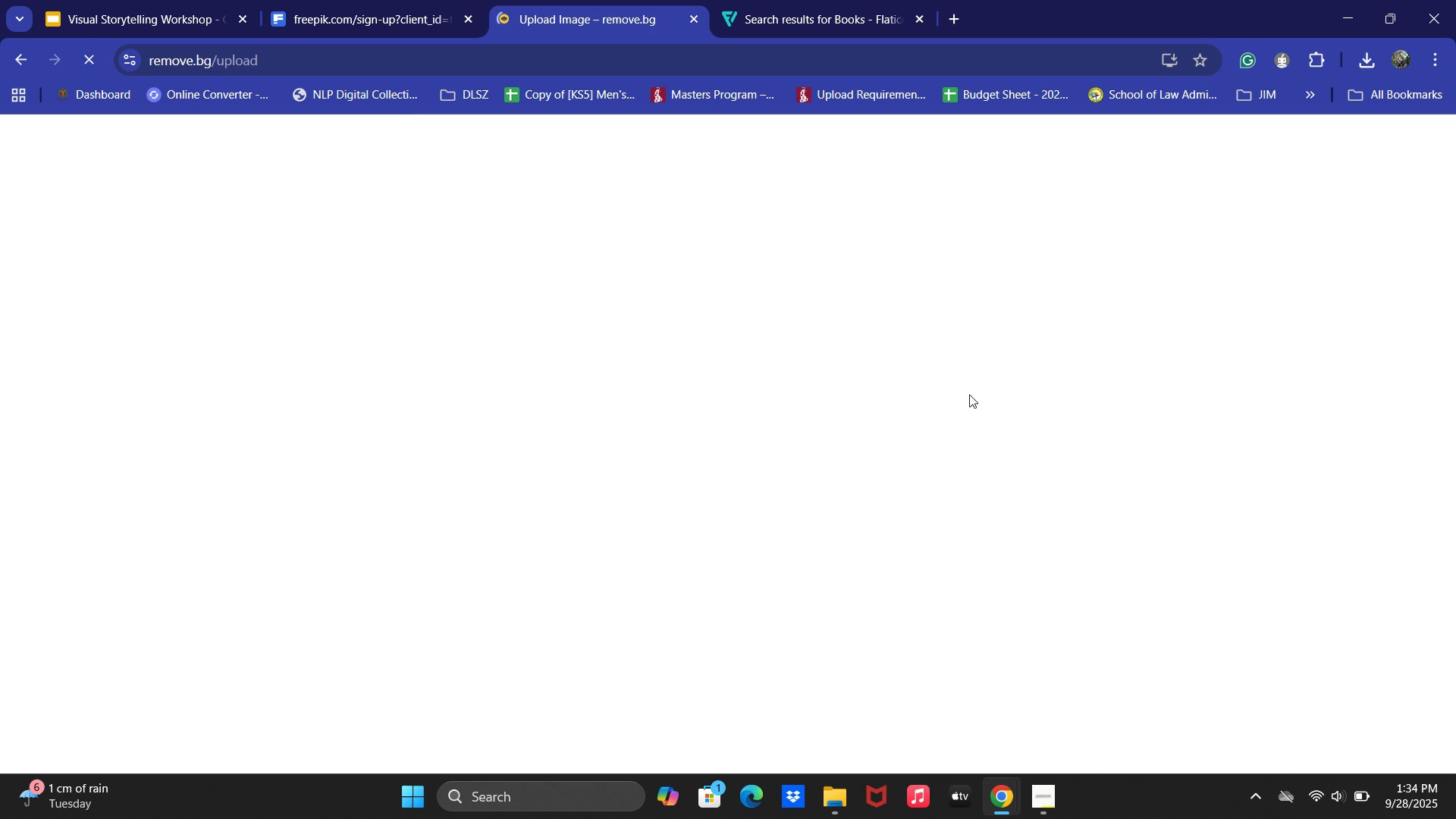 
double_click([135, 153])
 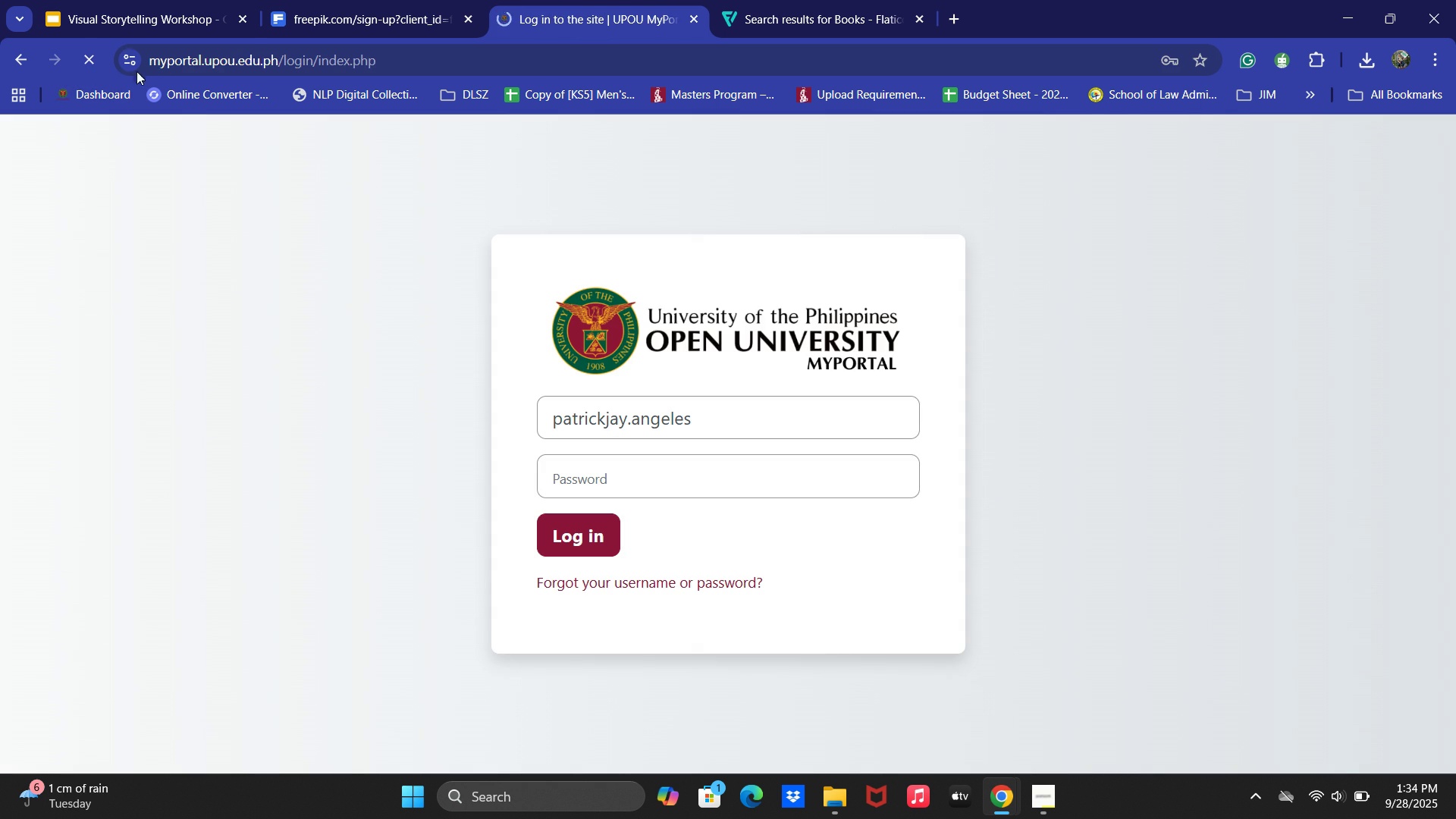 
left_click([10, 63])
 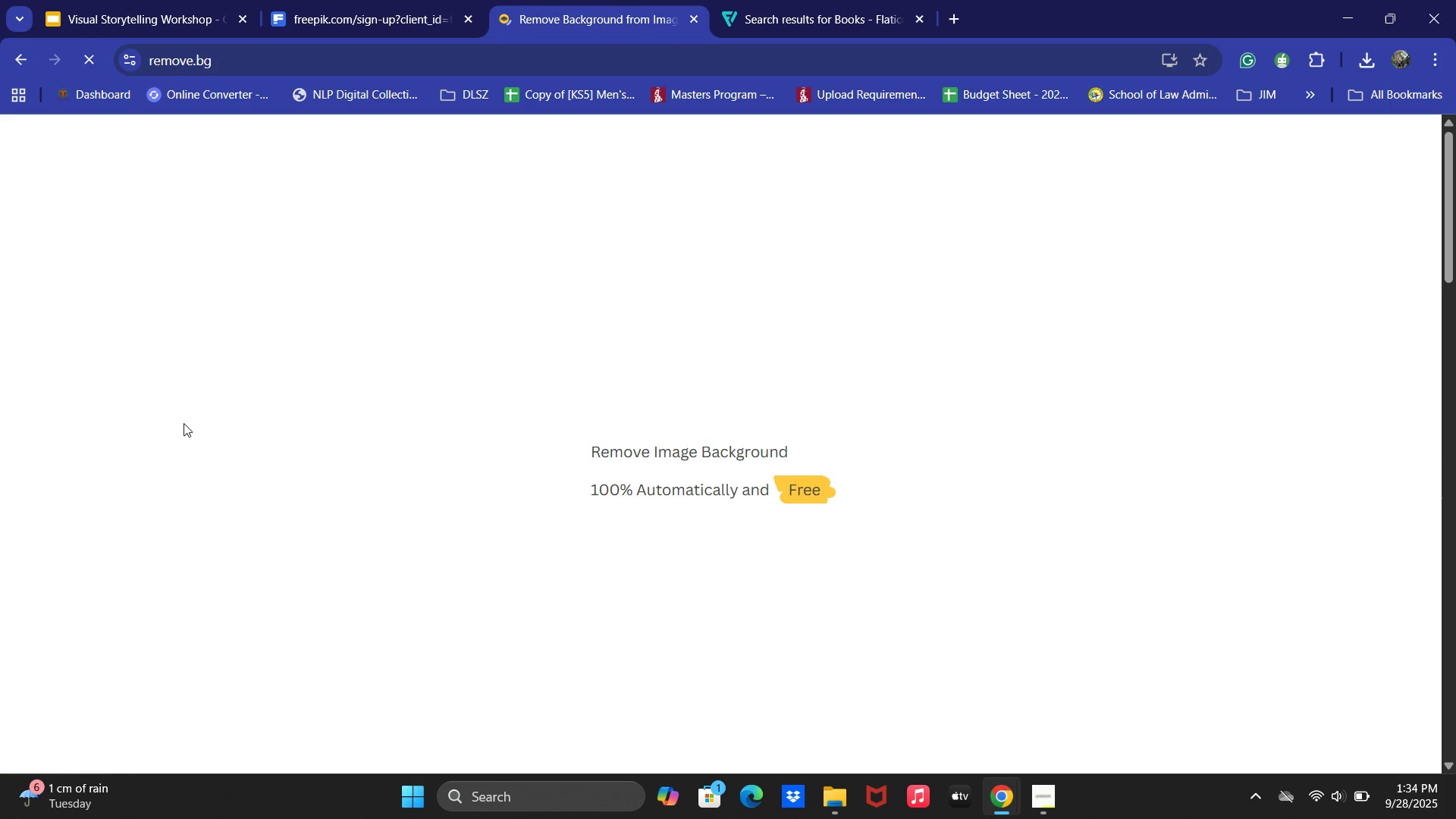 
wait(7.85)
 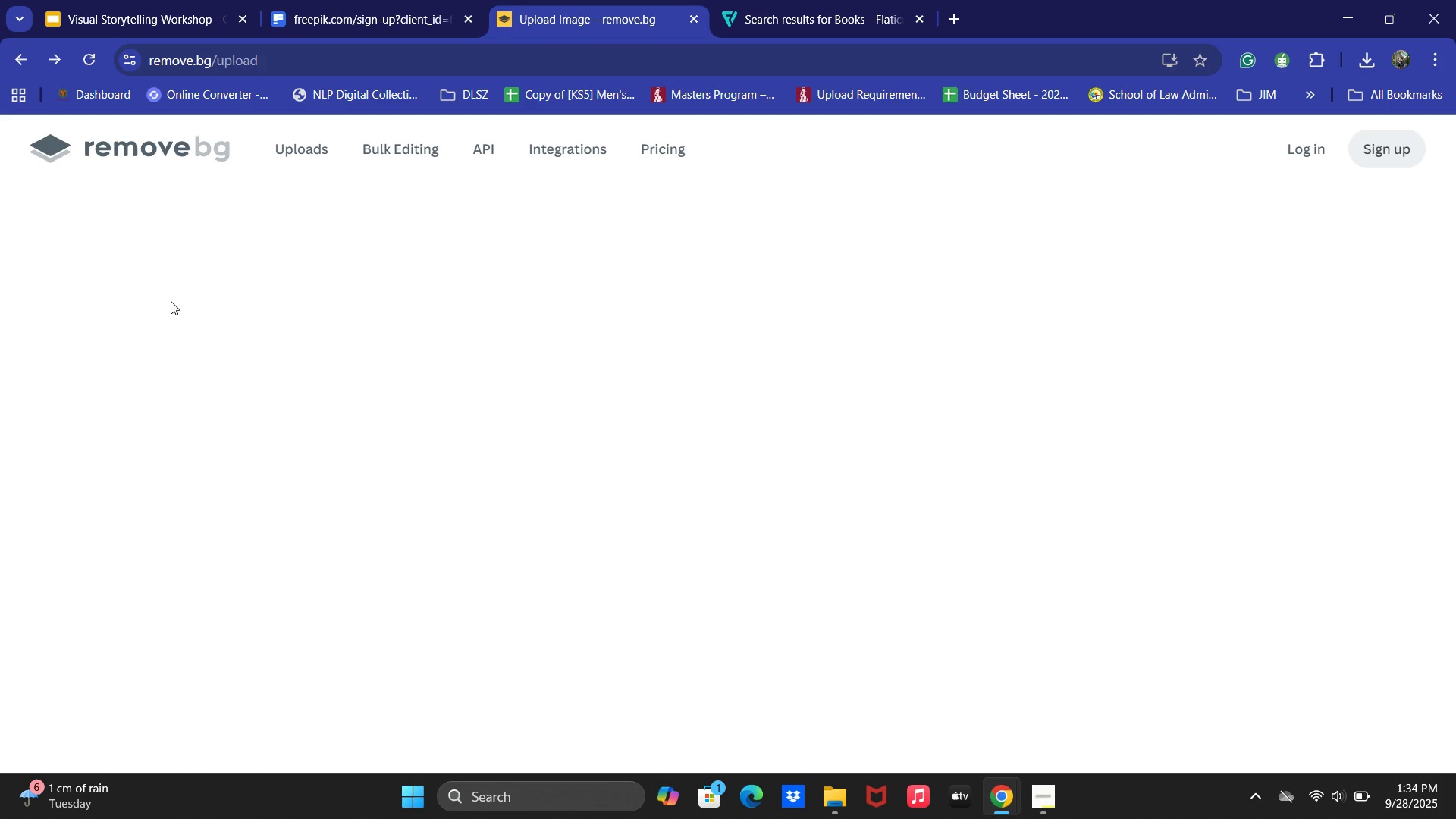 
left_click([1005, 494])
 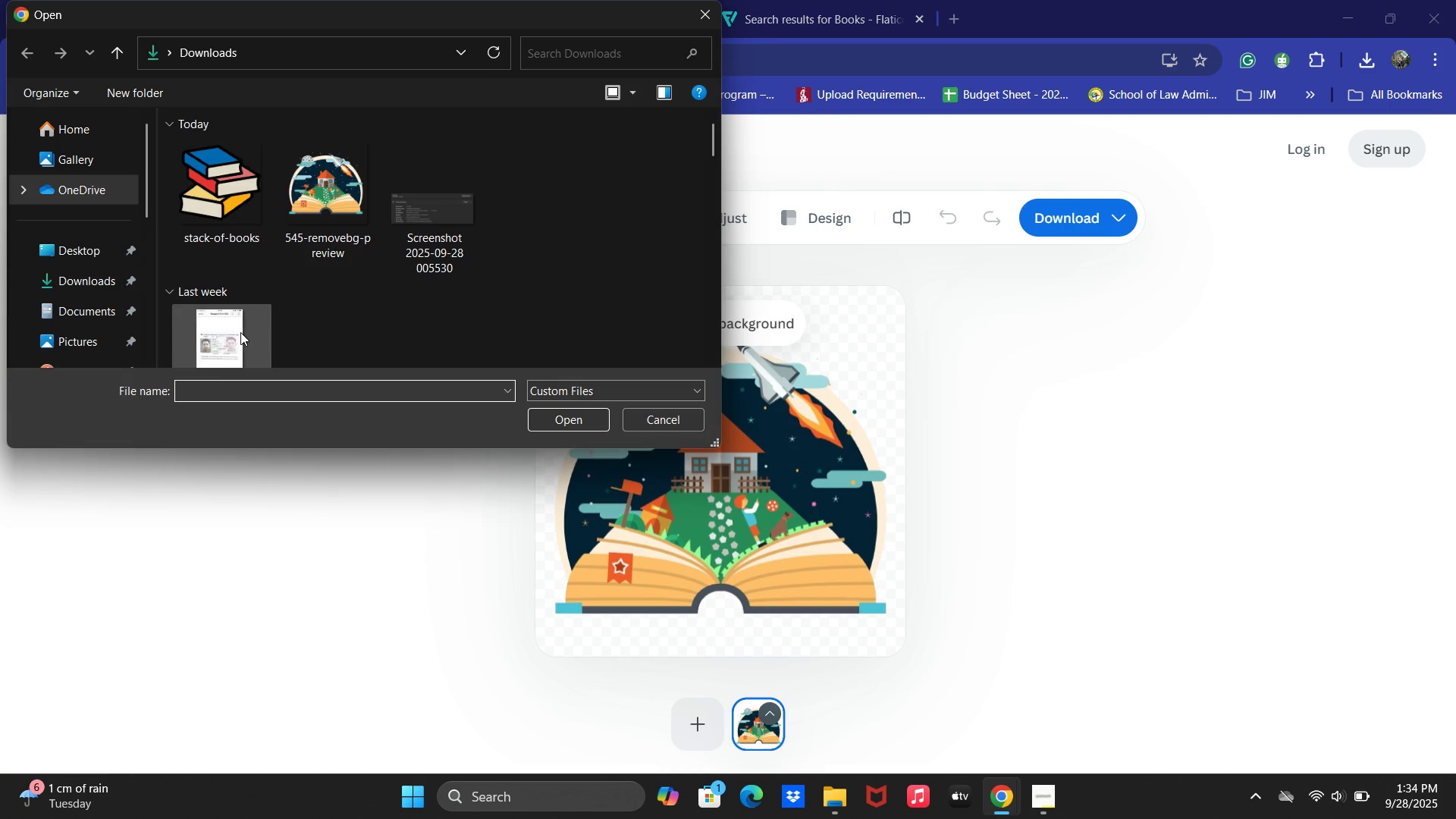 
double_click([200, 205])
 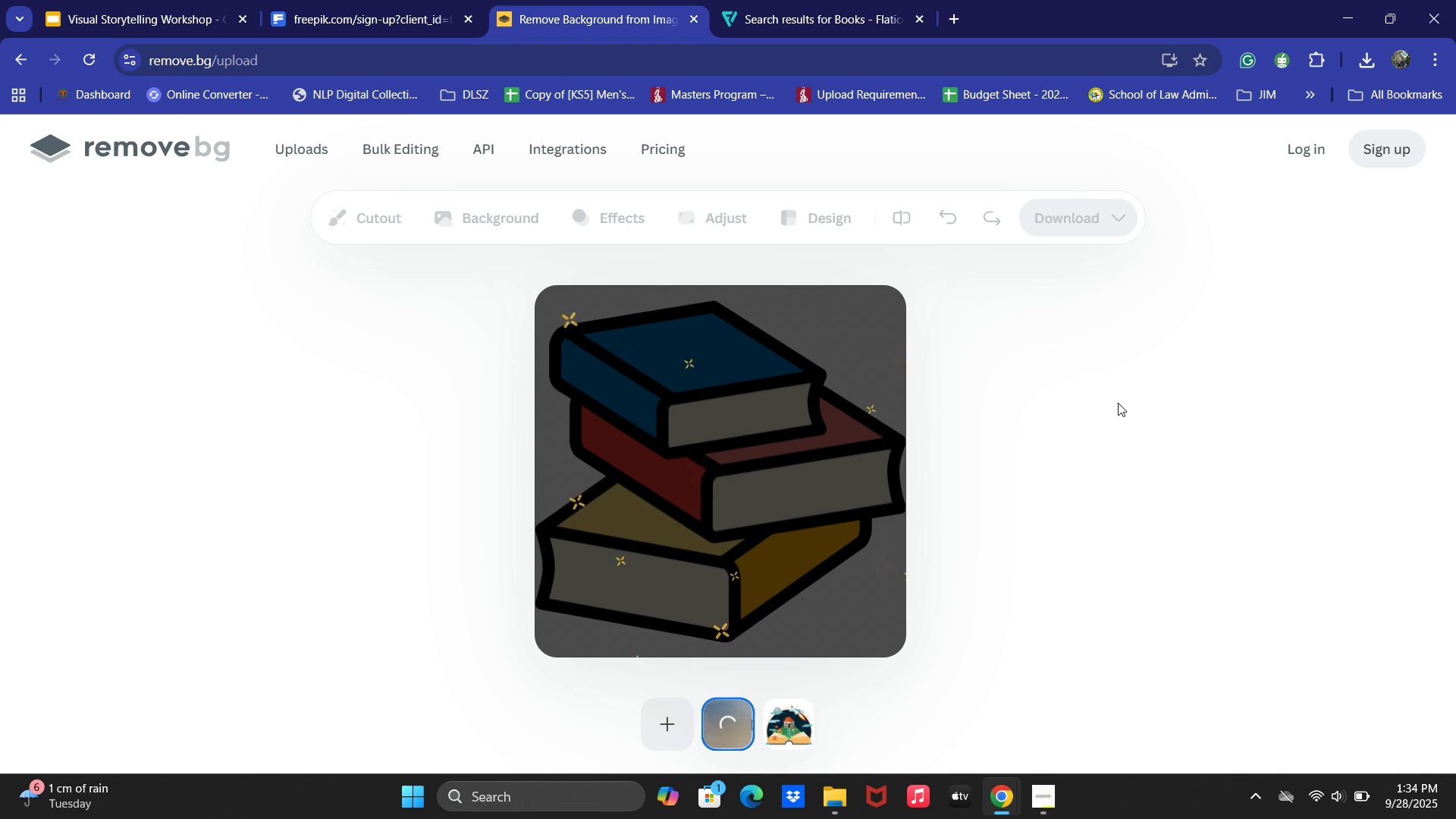 
wait(13.56)
 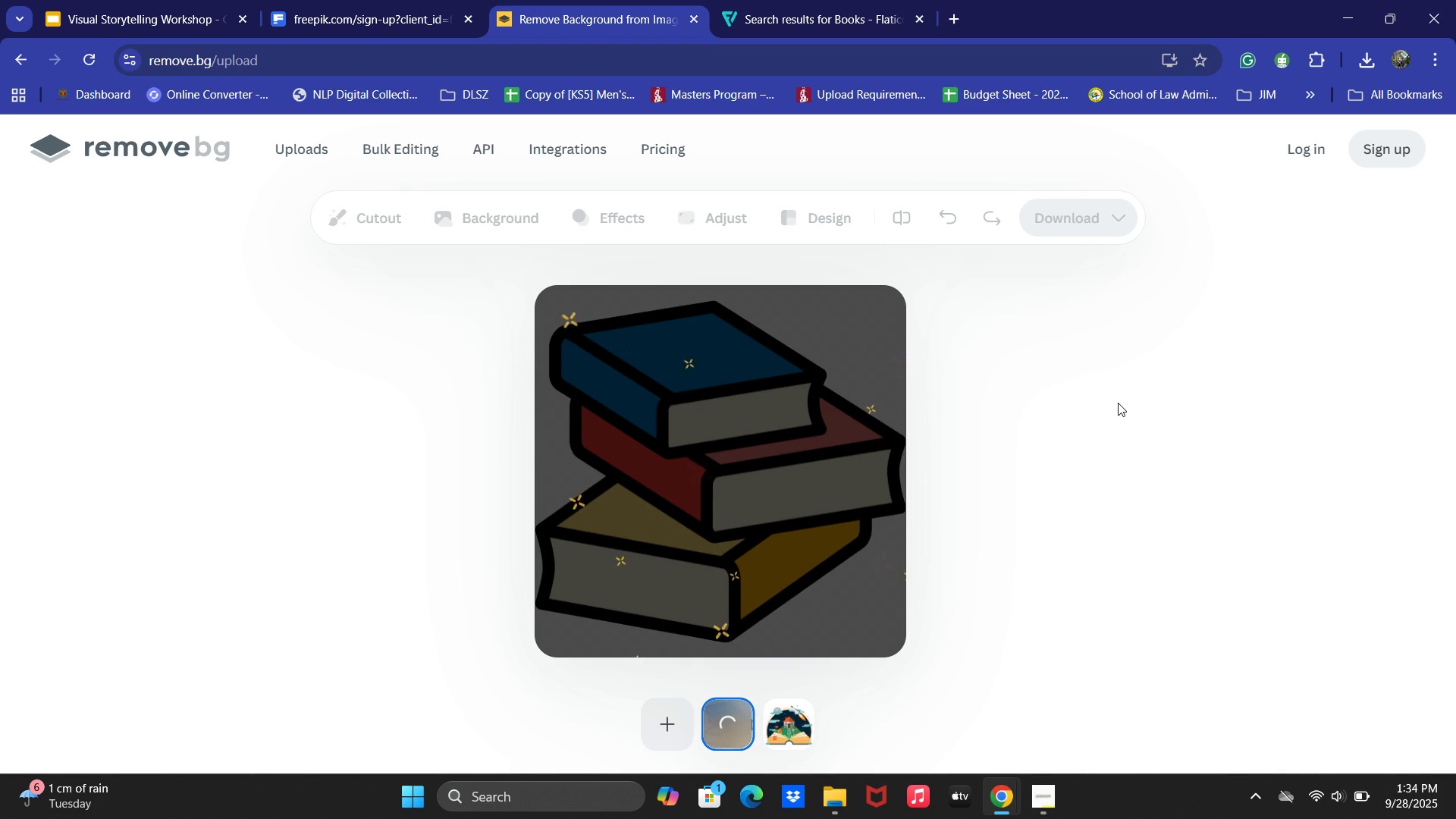 
left_click([1085, 203])
 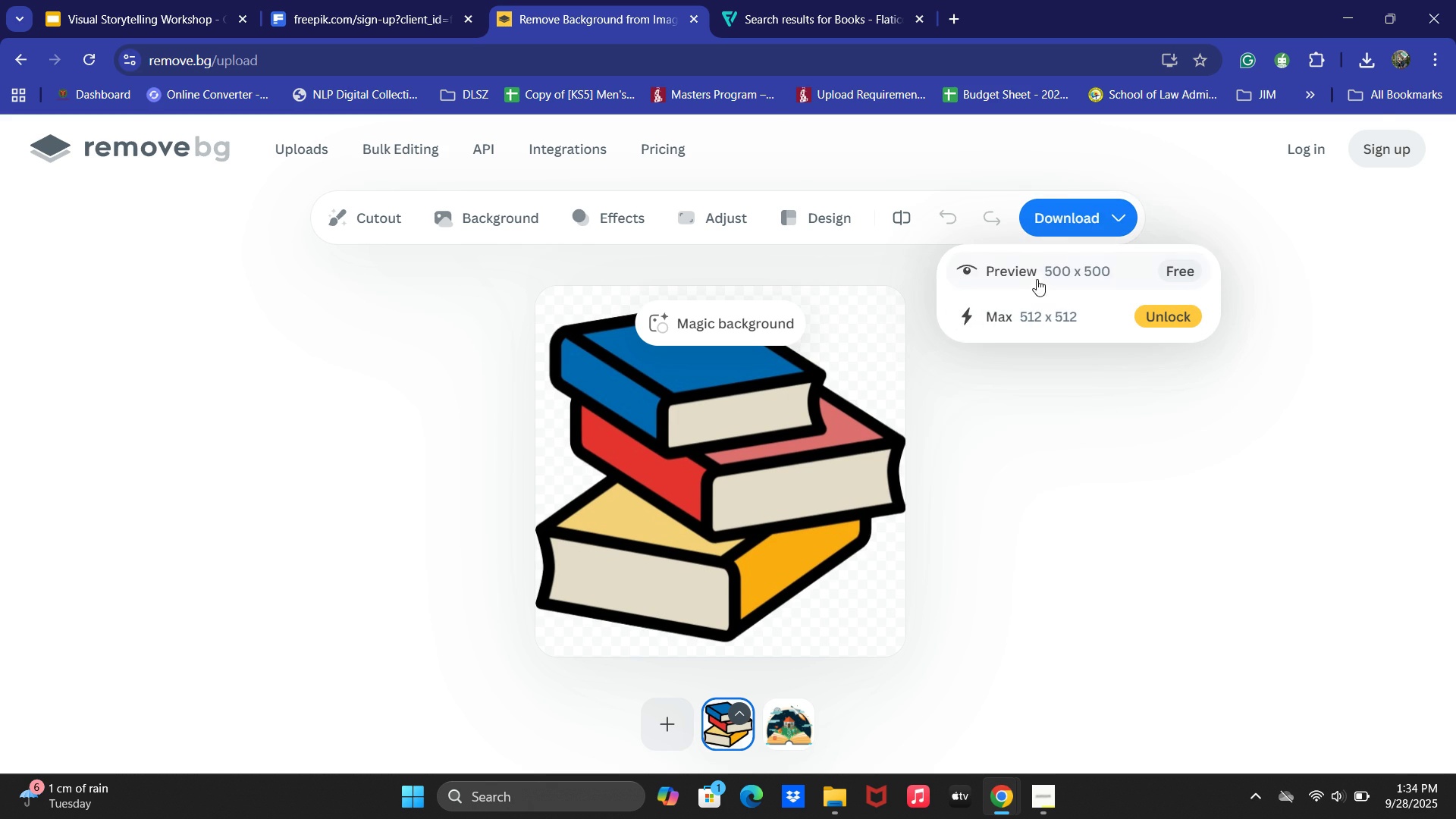 
left_click([1034, 272])
 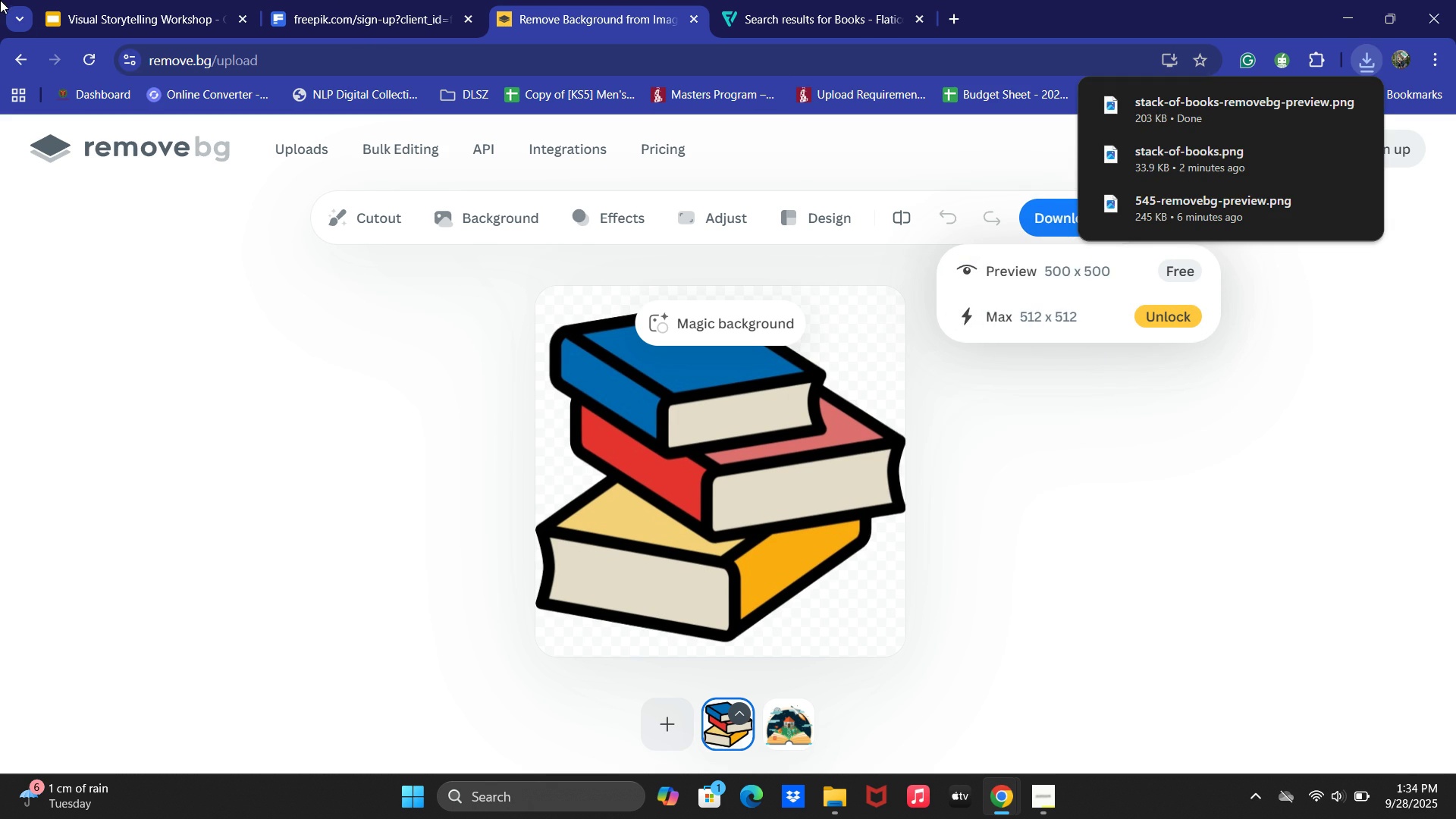 
double_click([150, 0])
 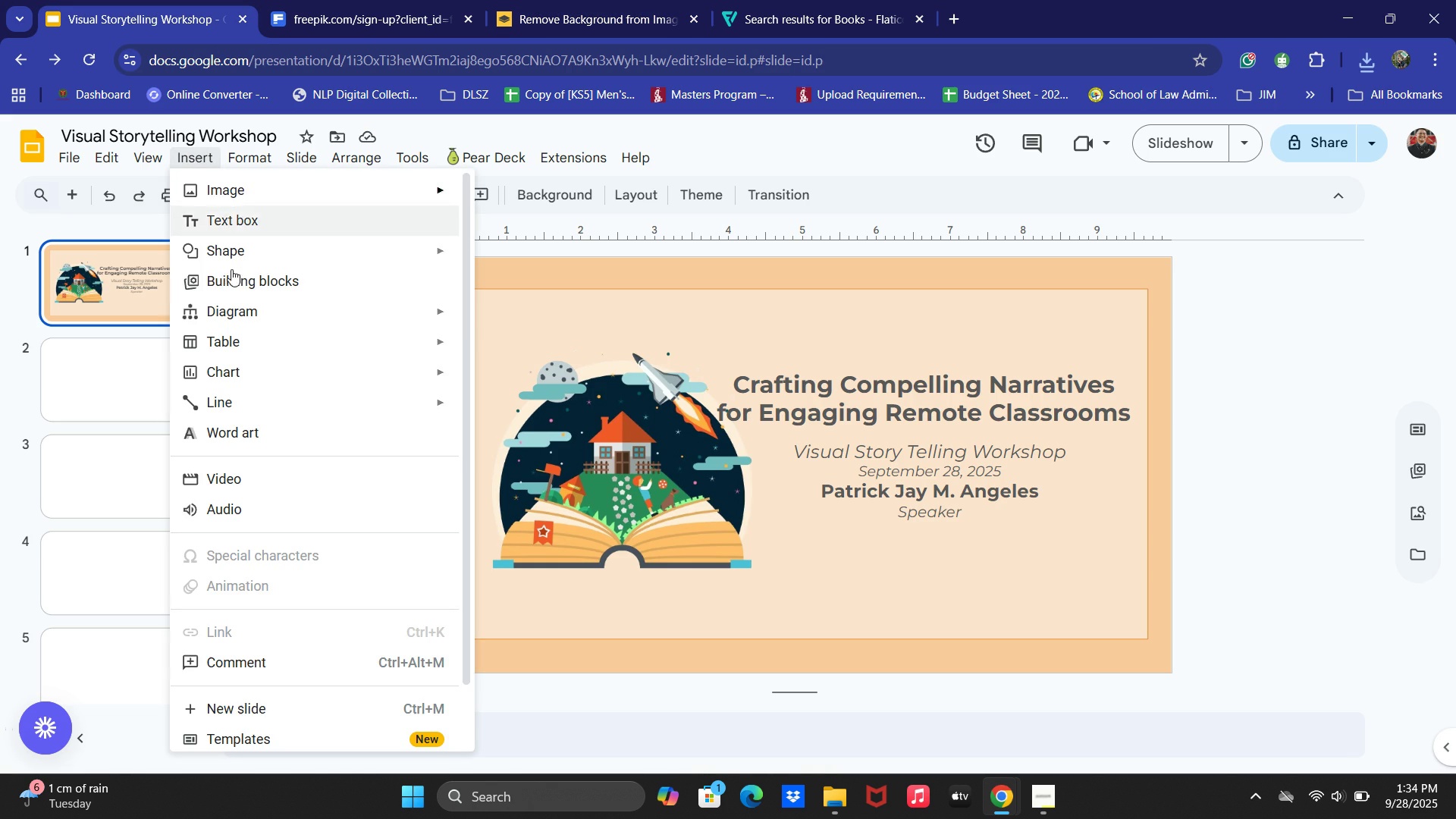 
left_click([232, 202])
 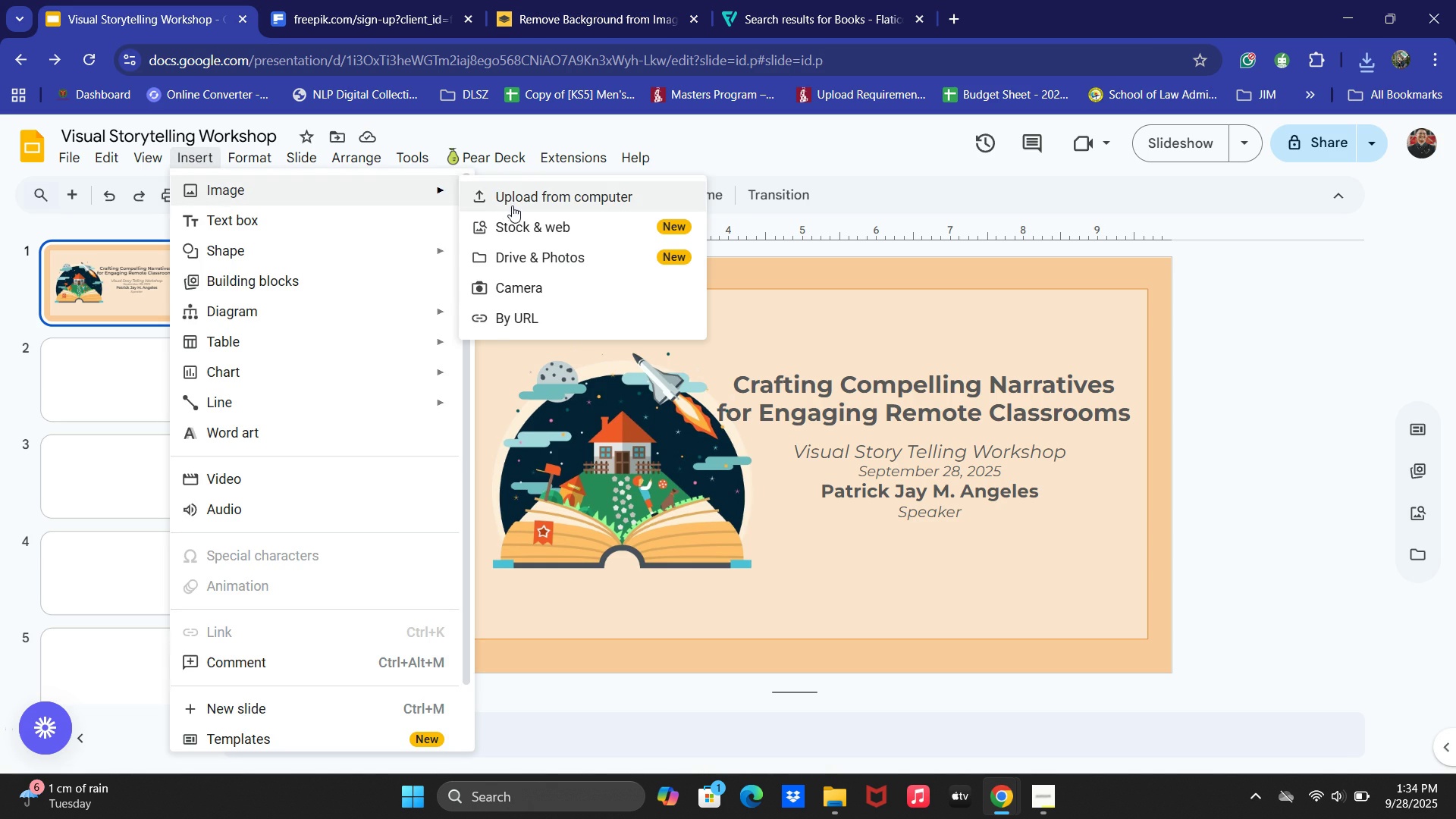 
left_click([517, 196])
 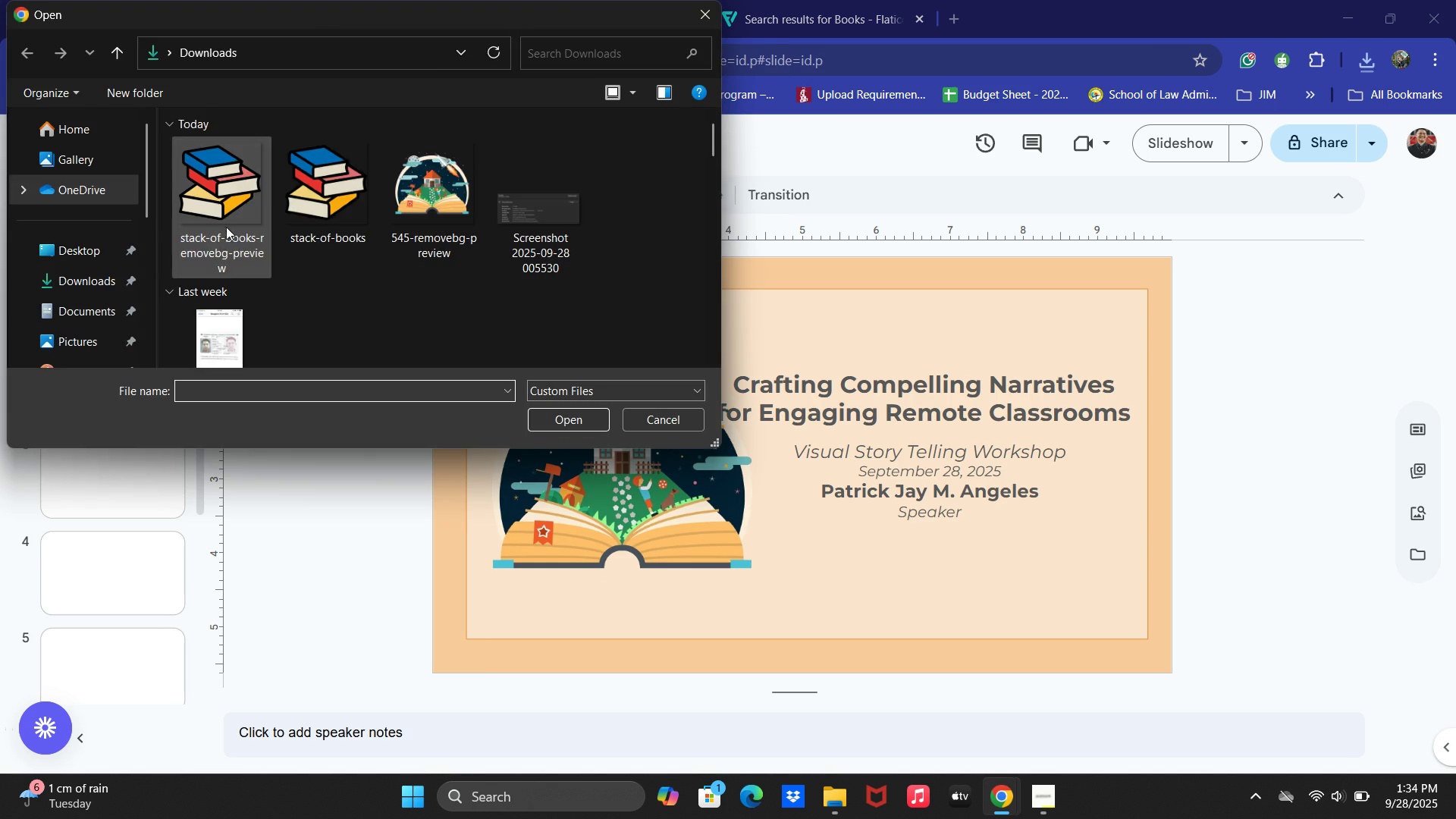 
double_click([215, 213])